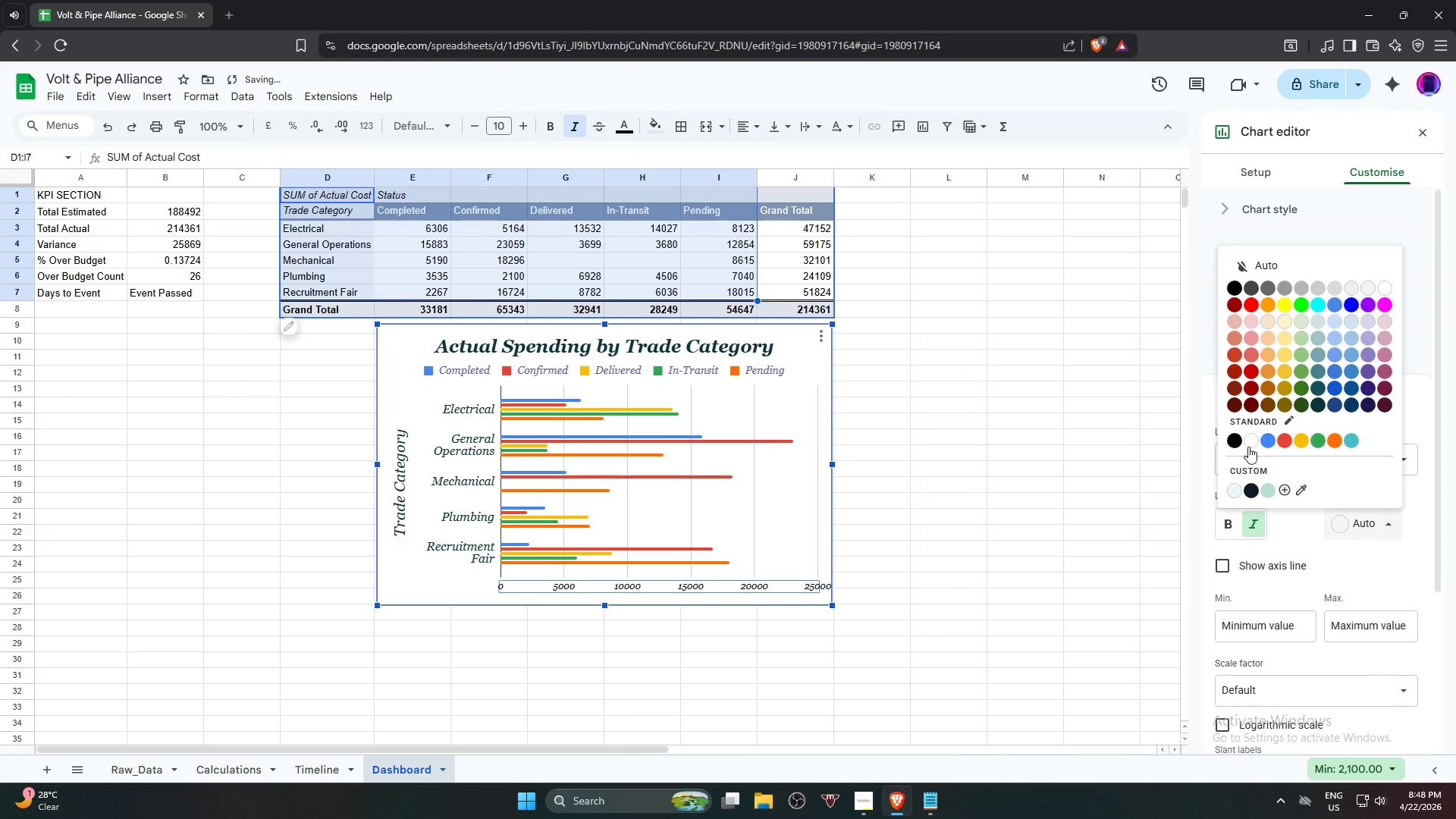 
left_click([1235, 288])
 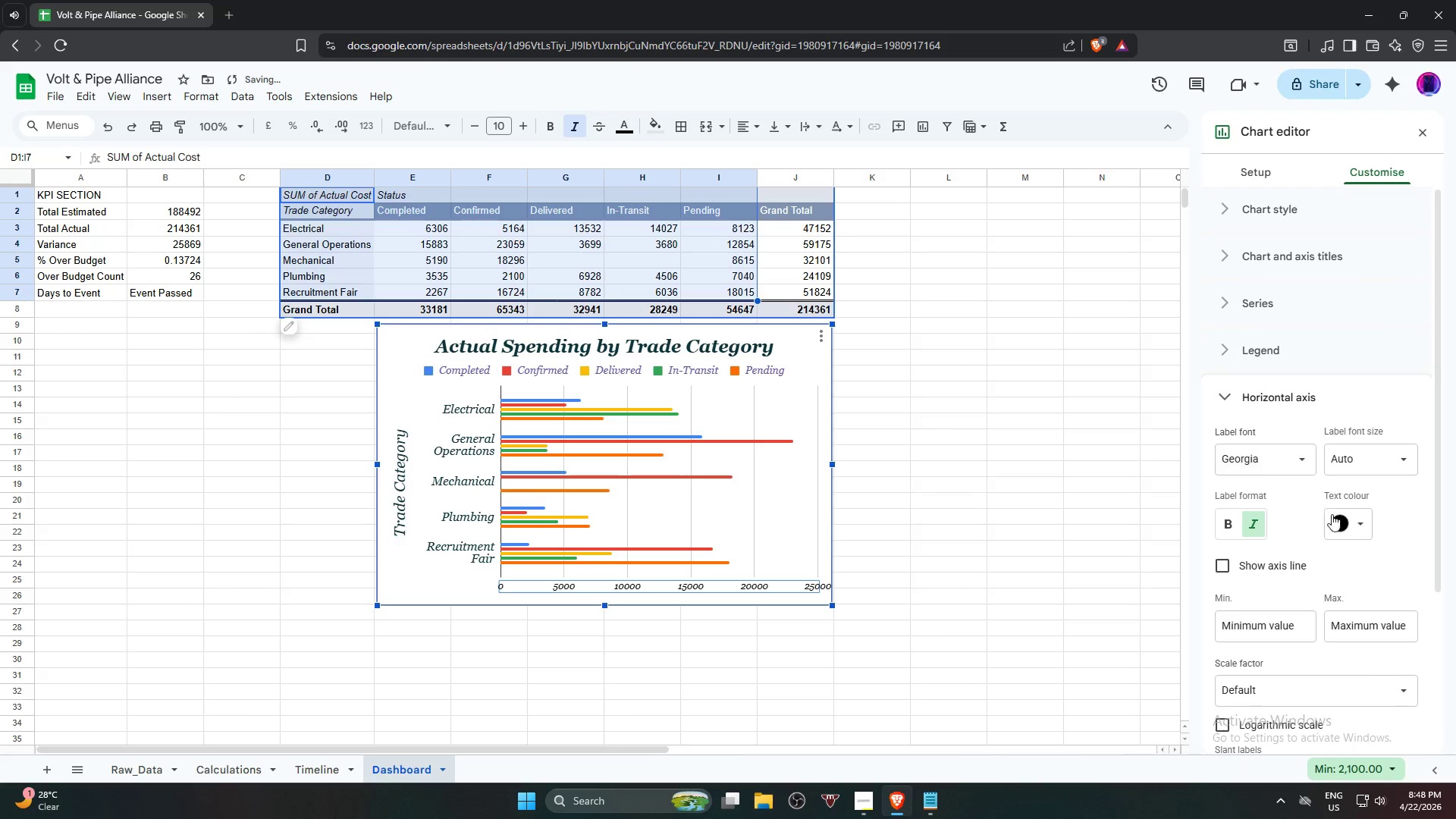 
left_click([1354, 518])
 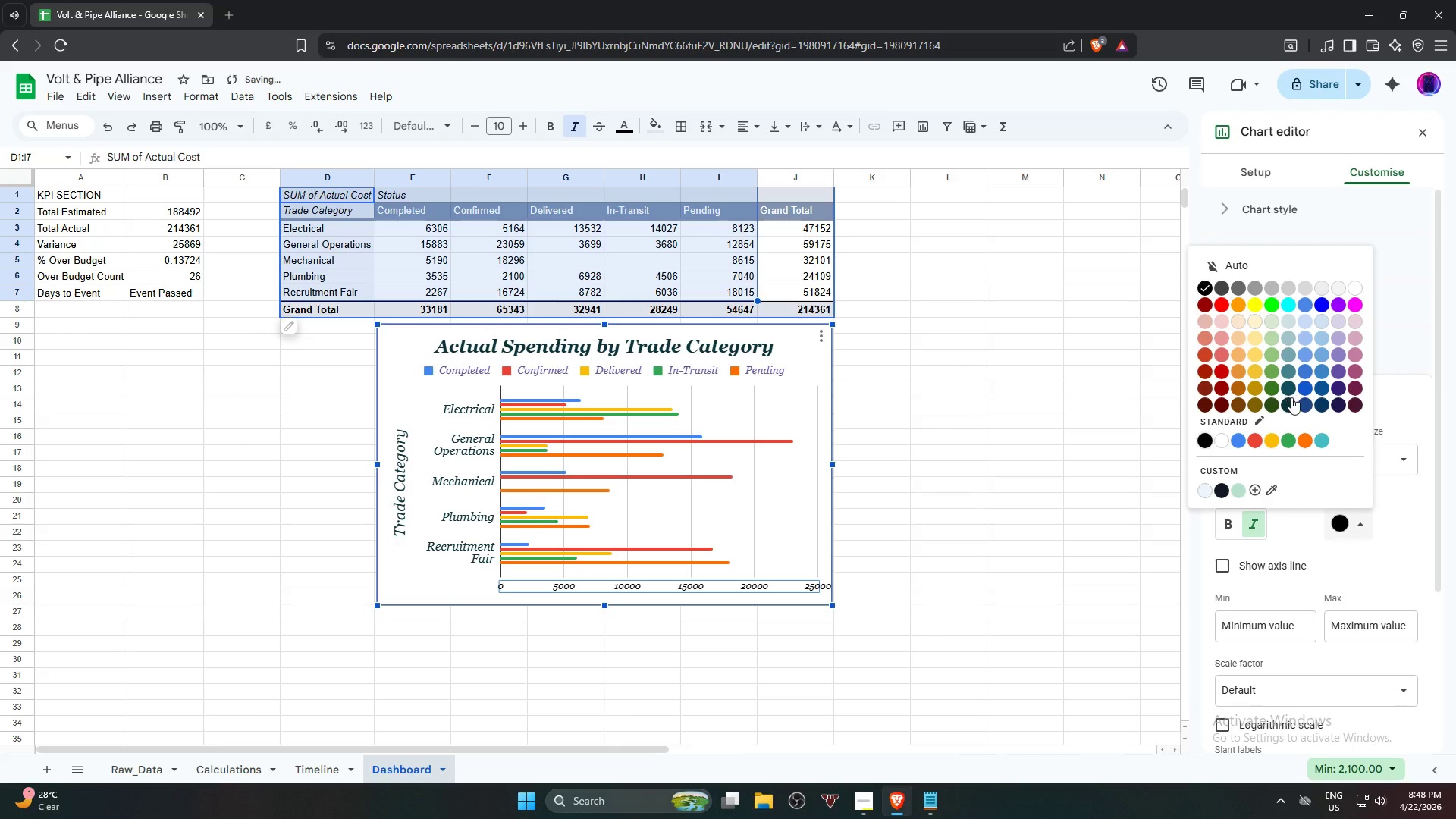 
left_click([1292, 403])
 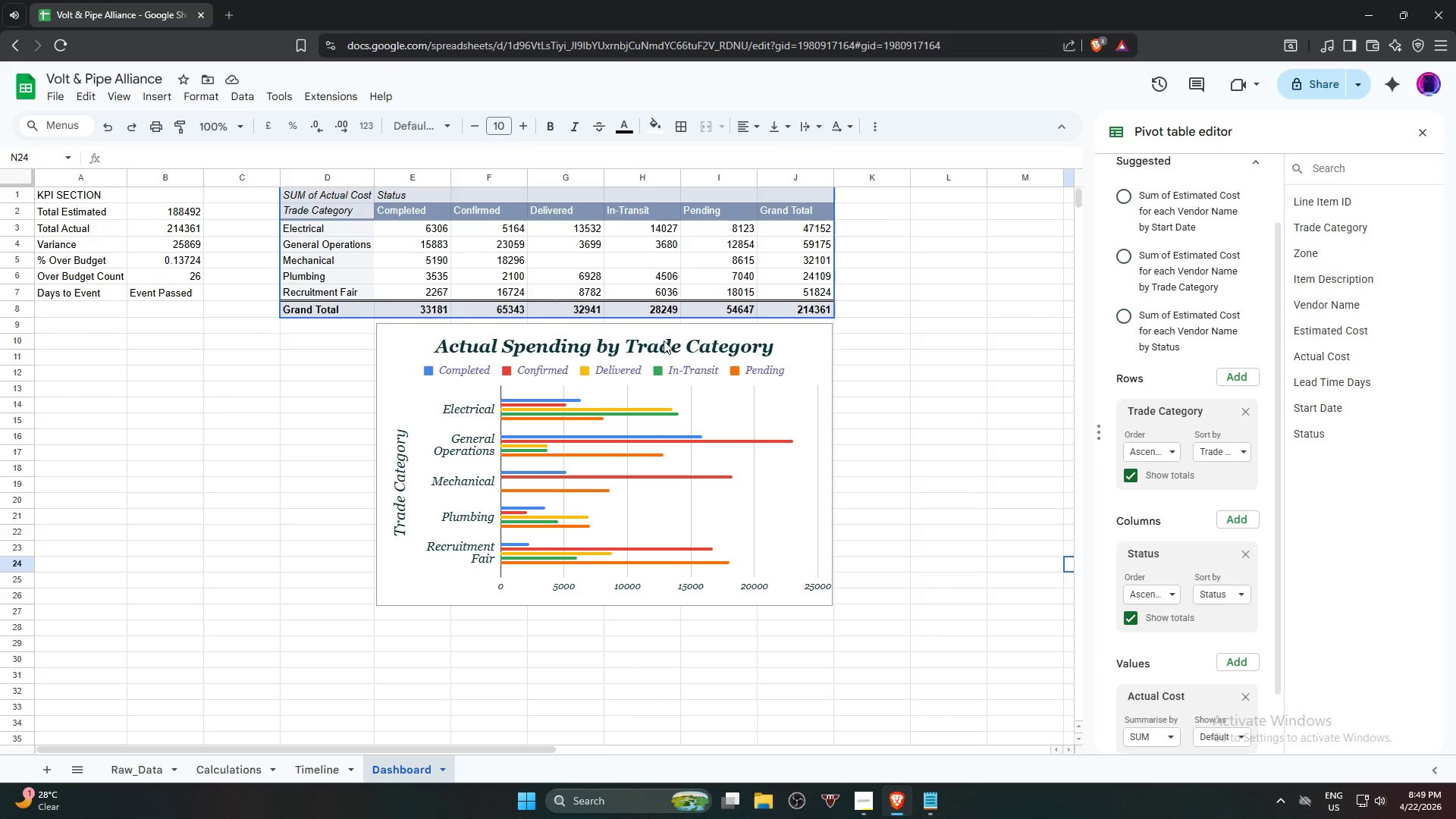 
wait(35.17)
 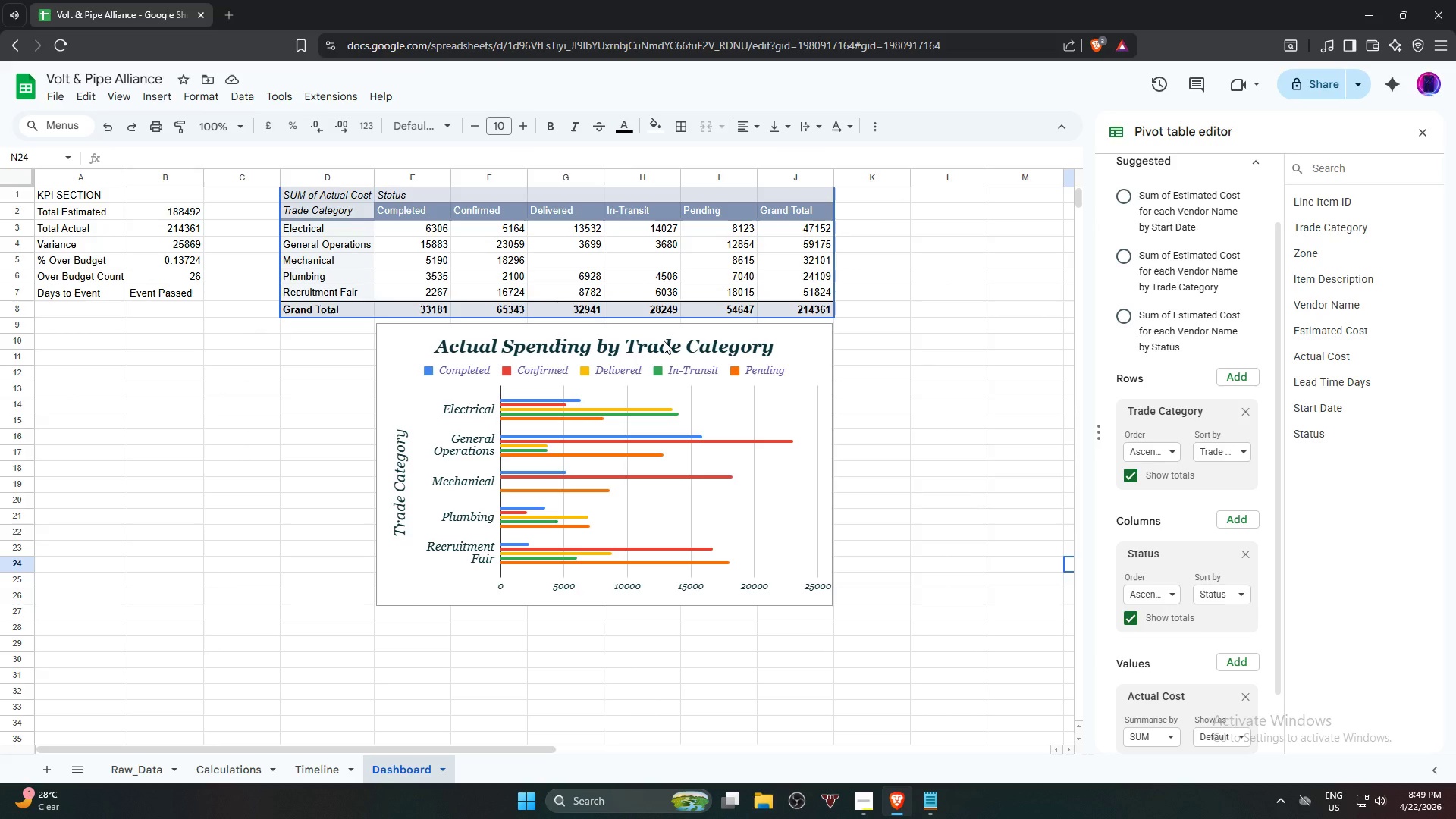 
left_click([294, 774])
 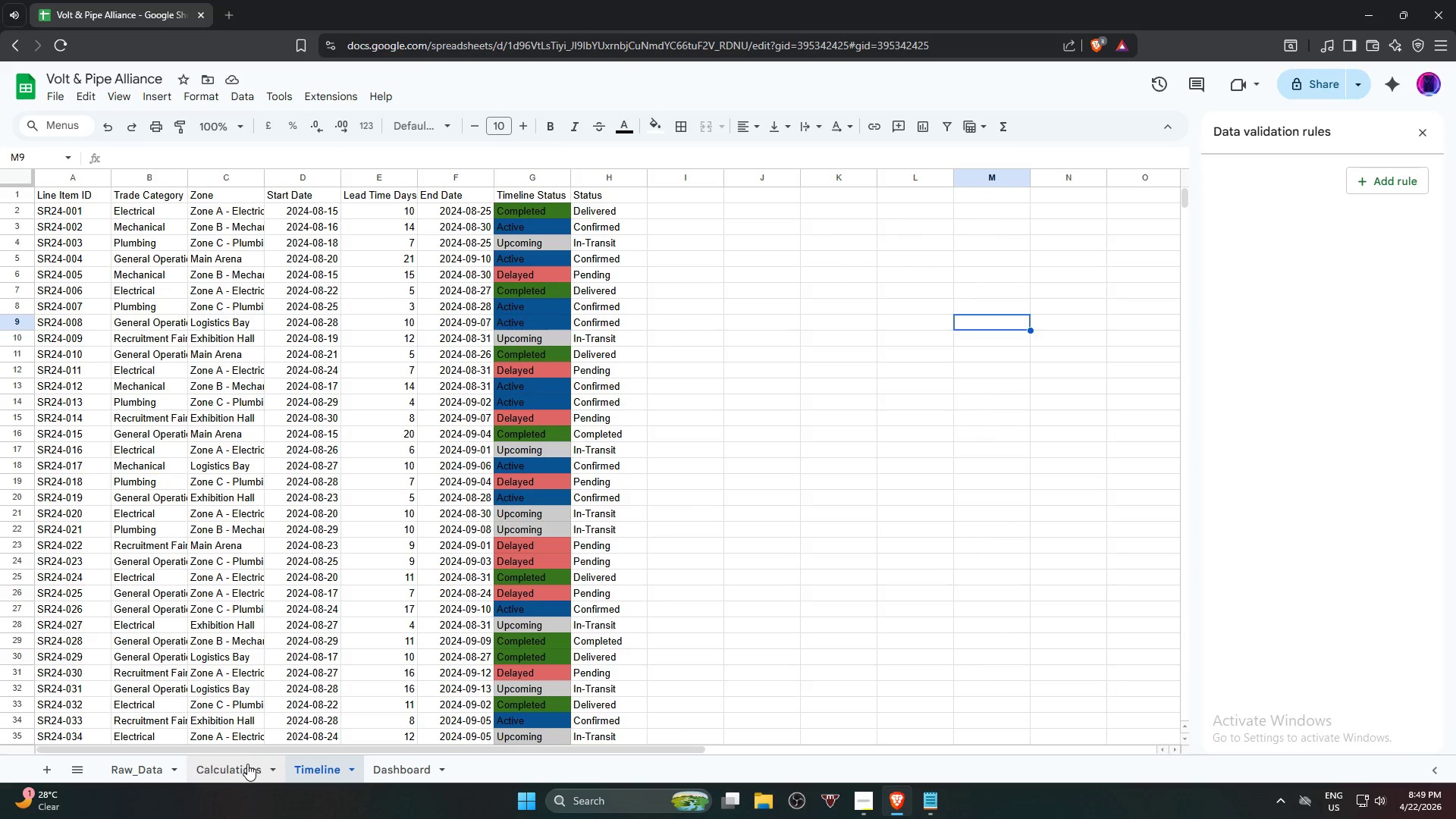 
left_click([244, 764])
 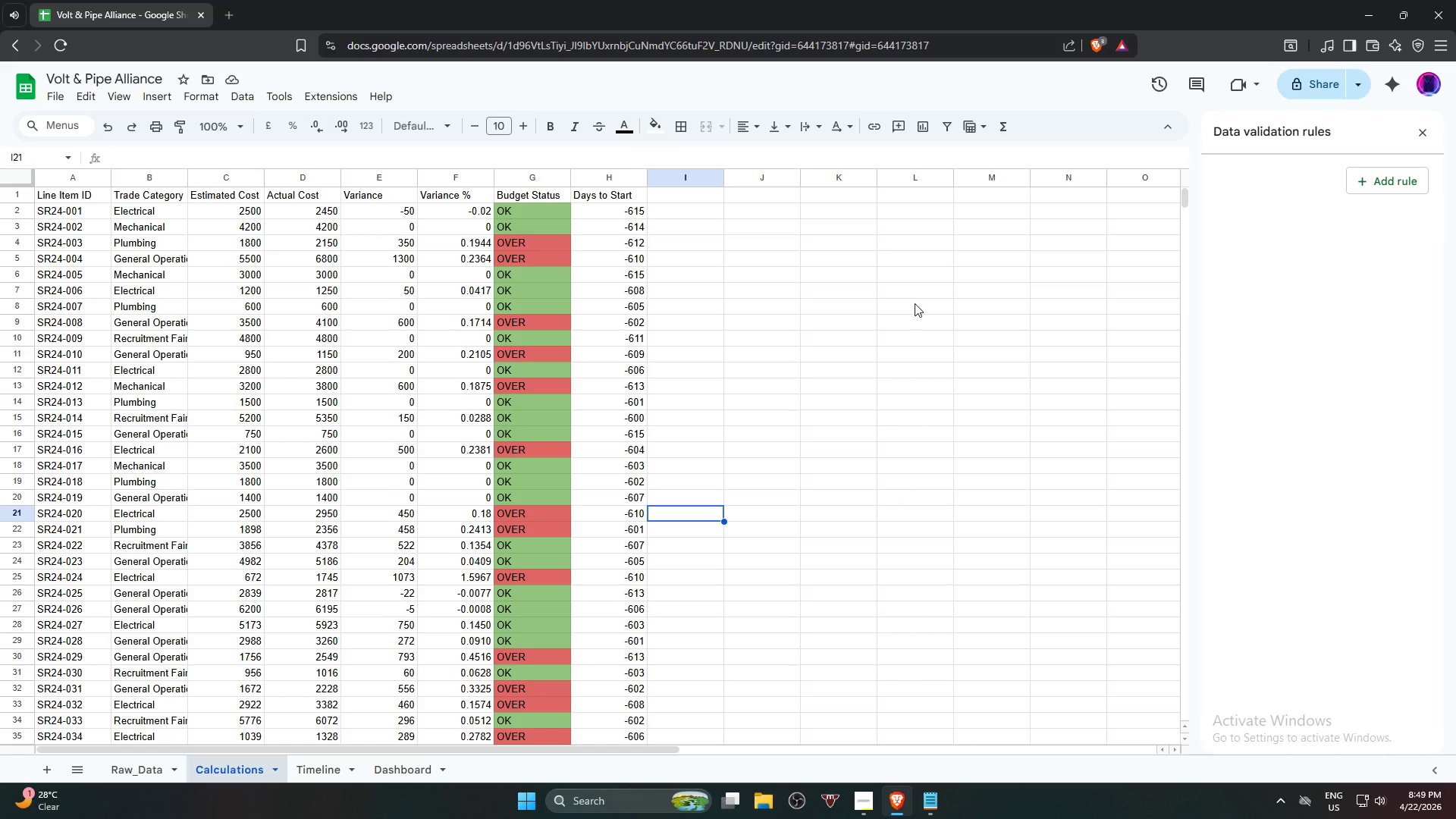 
wait(35.88)
 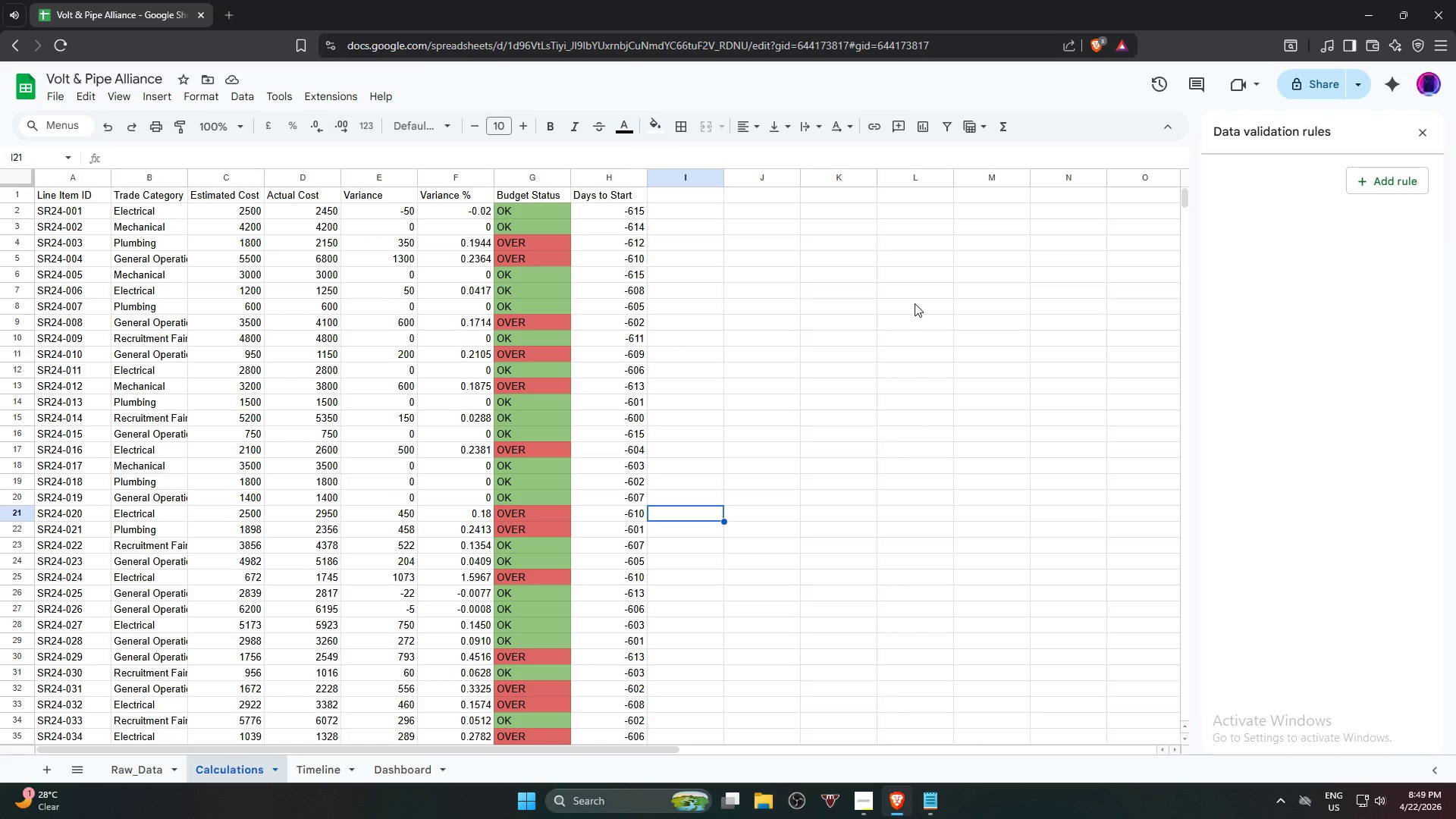 
left_click([377, 764])
 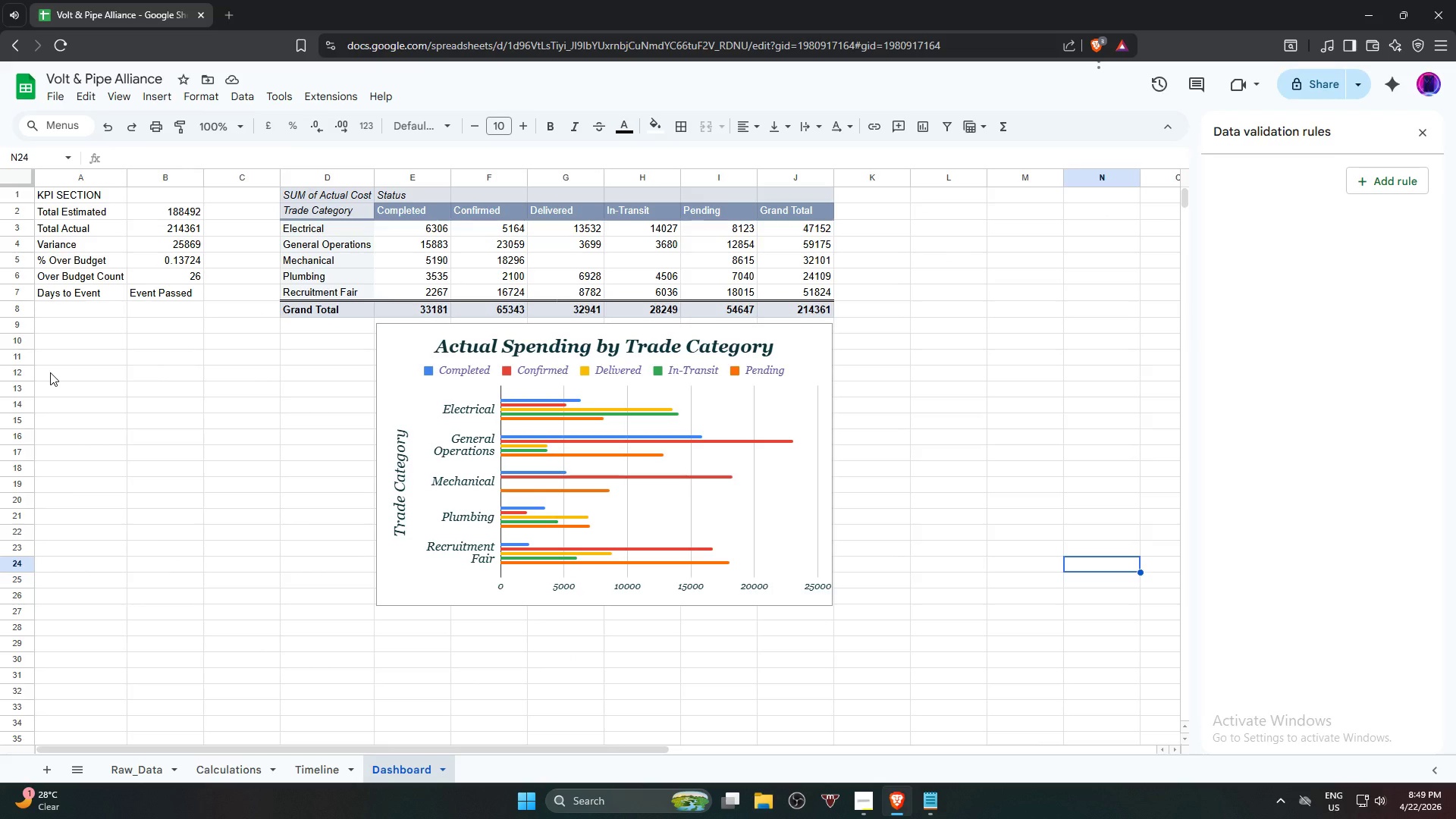 
wait(6.36)
 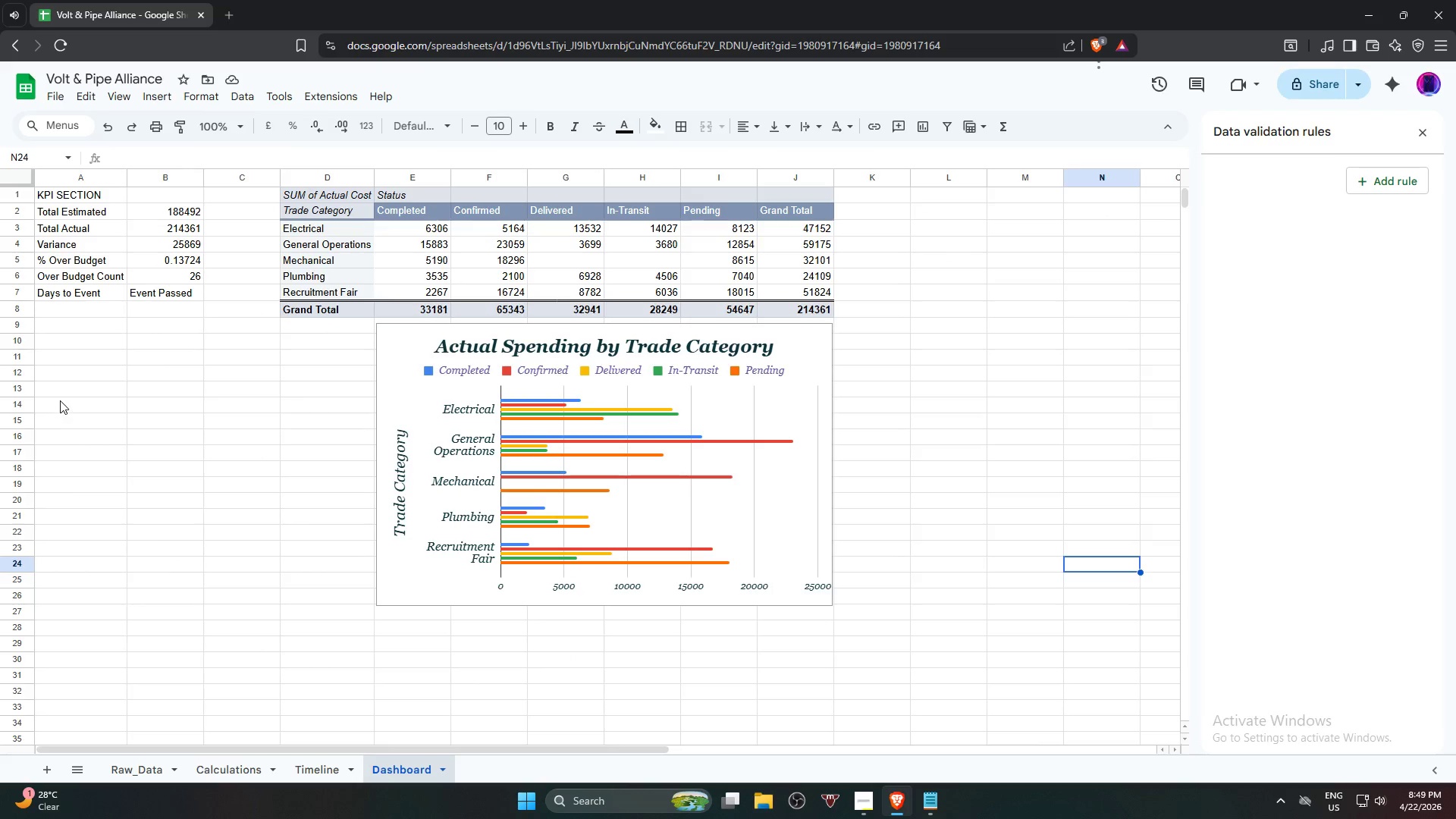 
left_click([79, 212])
 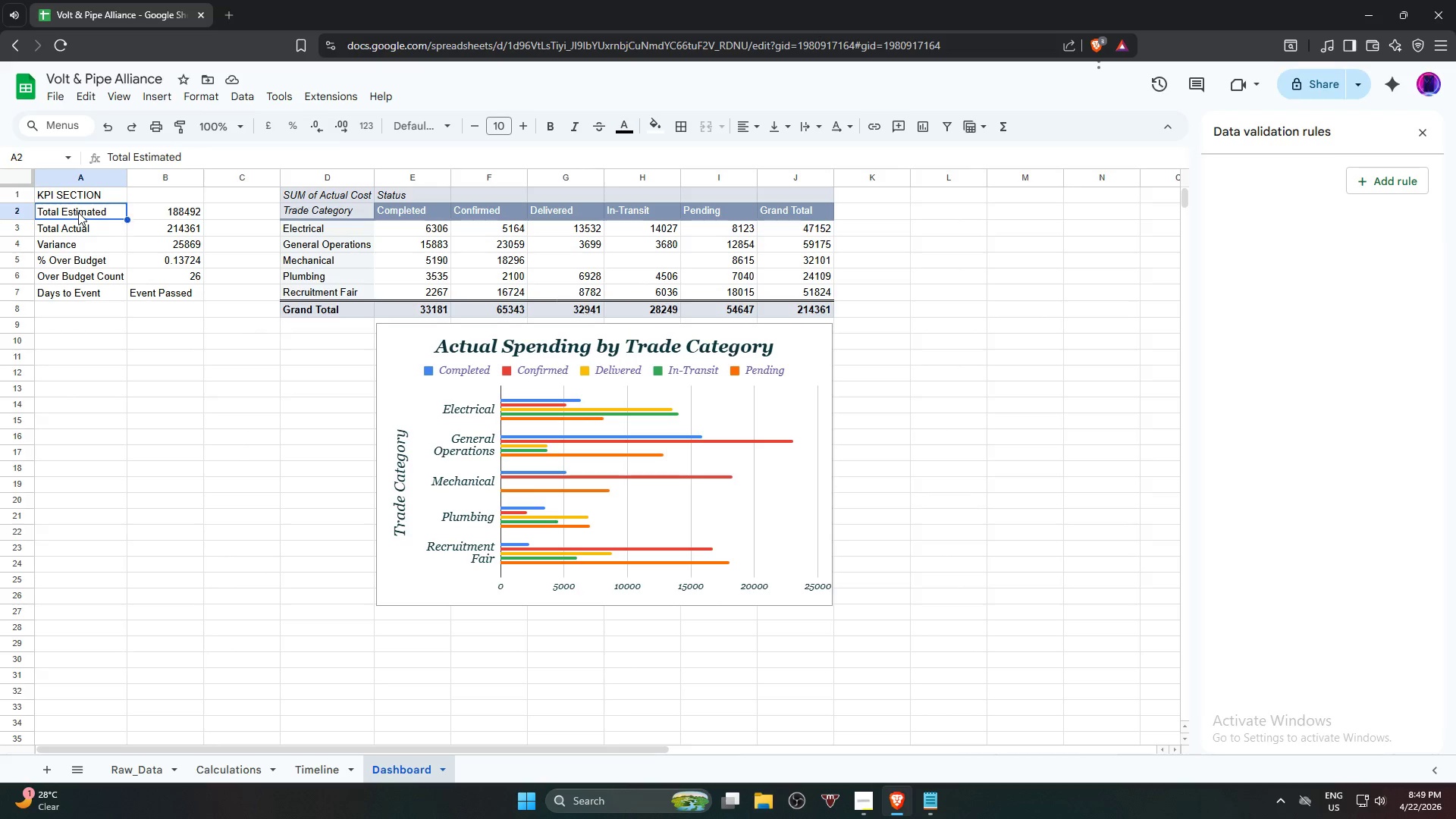 
hold_key(key=ShiftLeft, duration=4.28)
left_click([153, 293])
 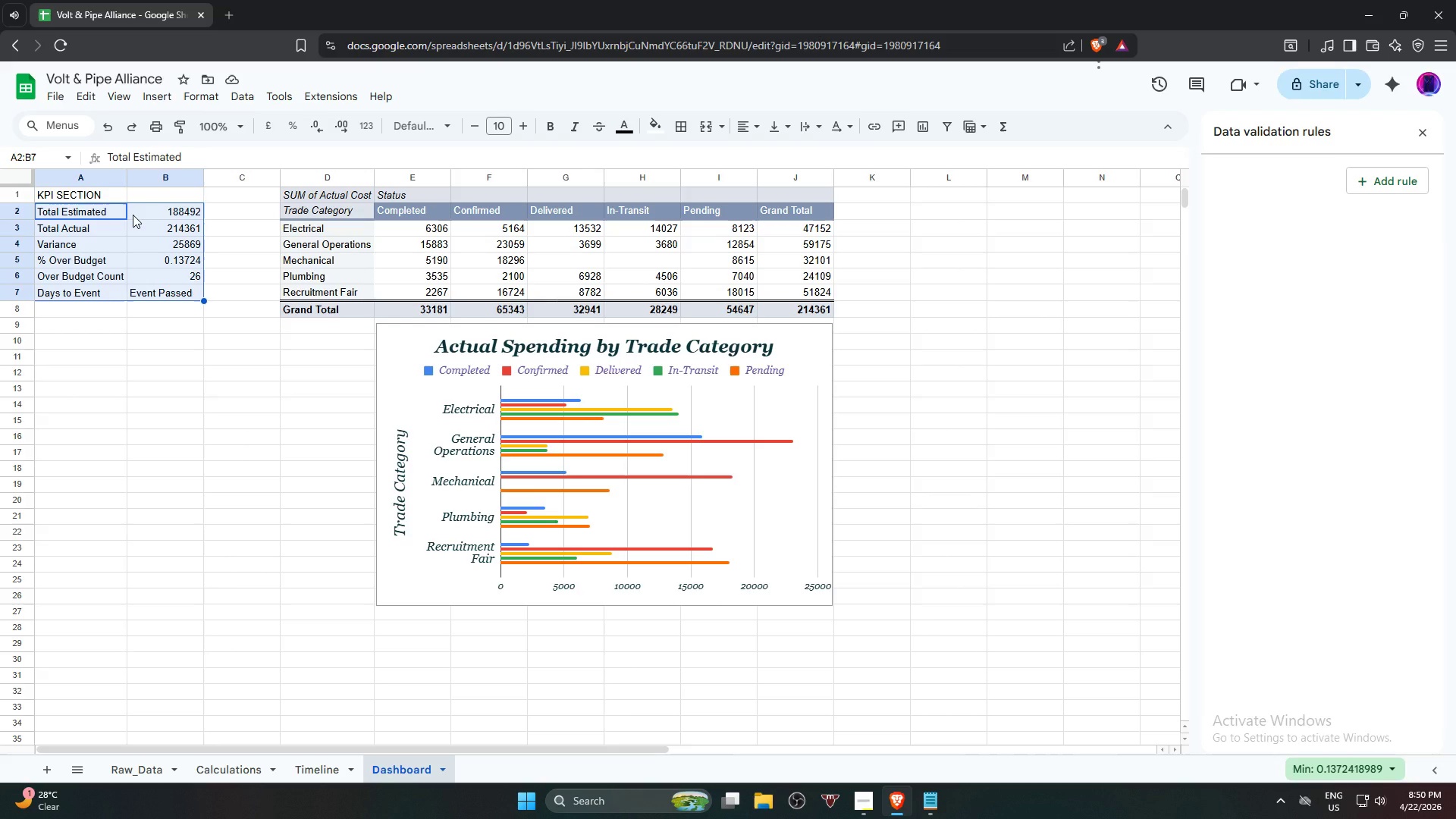 
left_click([714, 410])
 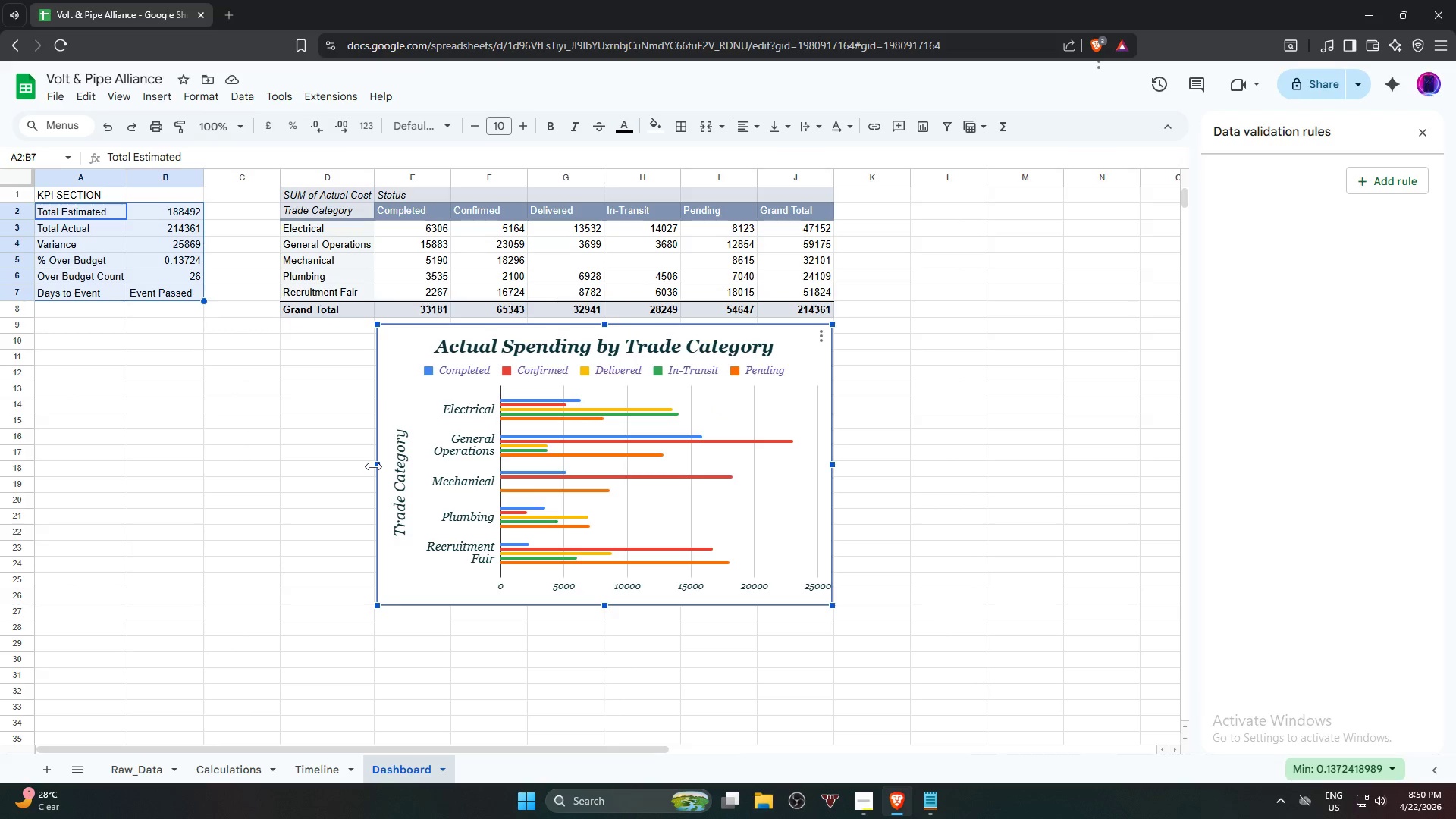 
left_click_drag(start_coordinate=[374, 466], to_coordinate=[278, 464])
 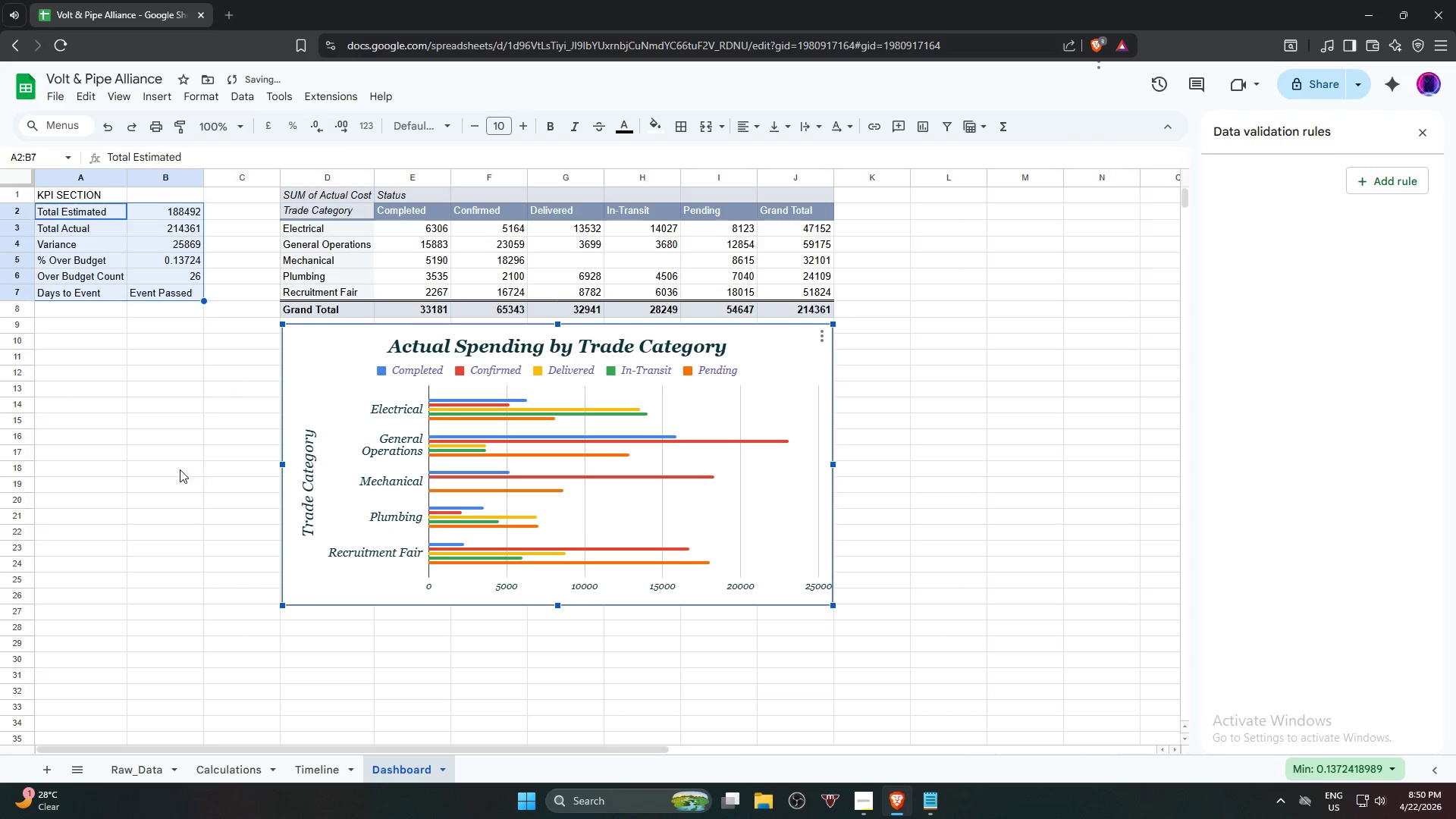 
left_click([180, 469])
 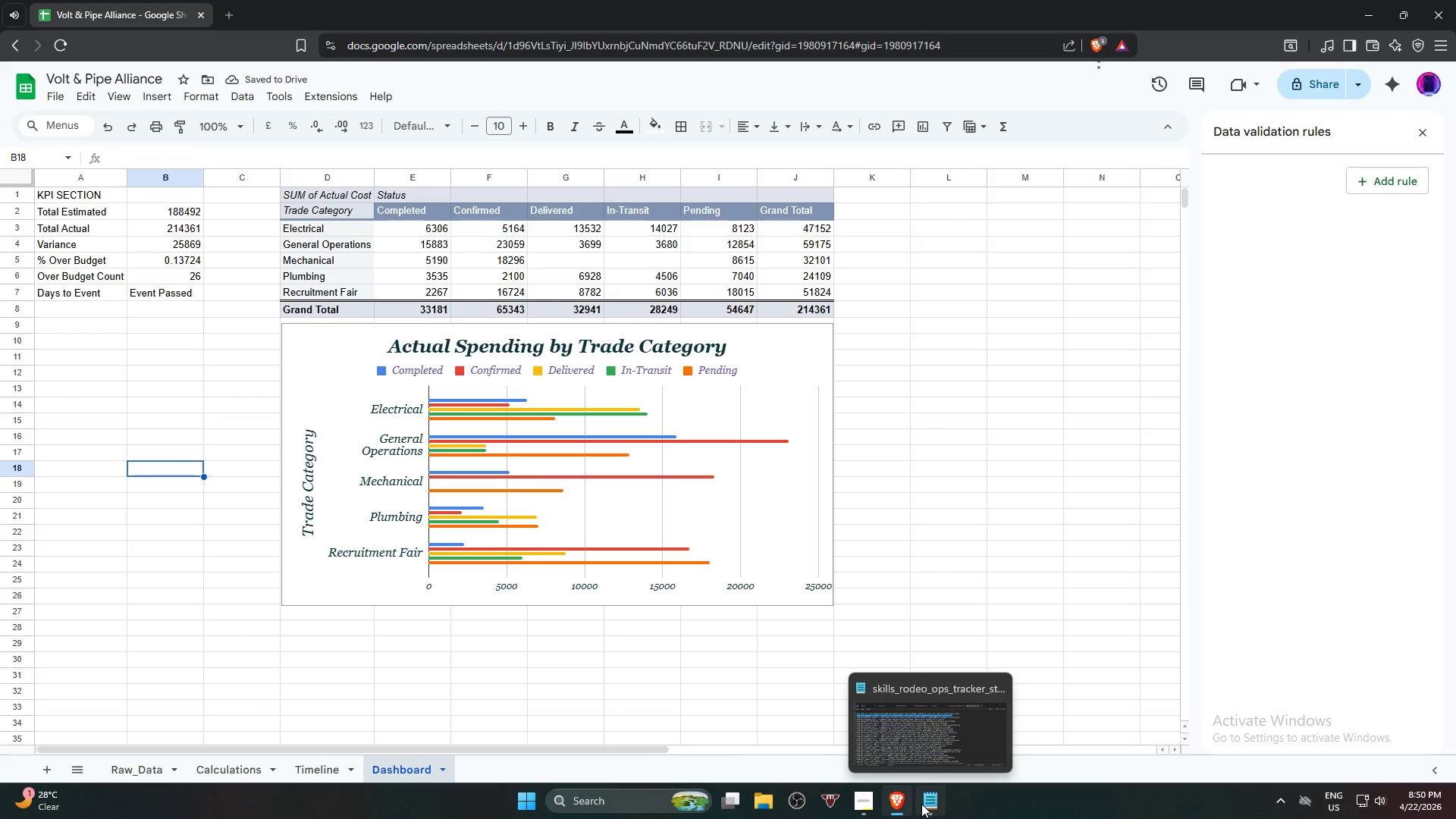 
left_click([878, 802])